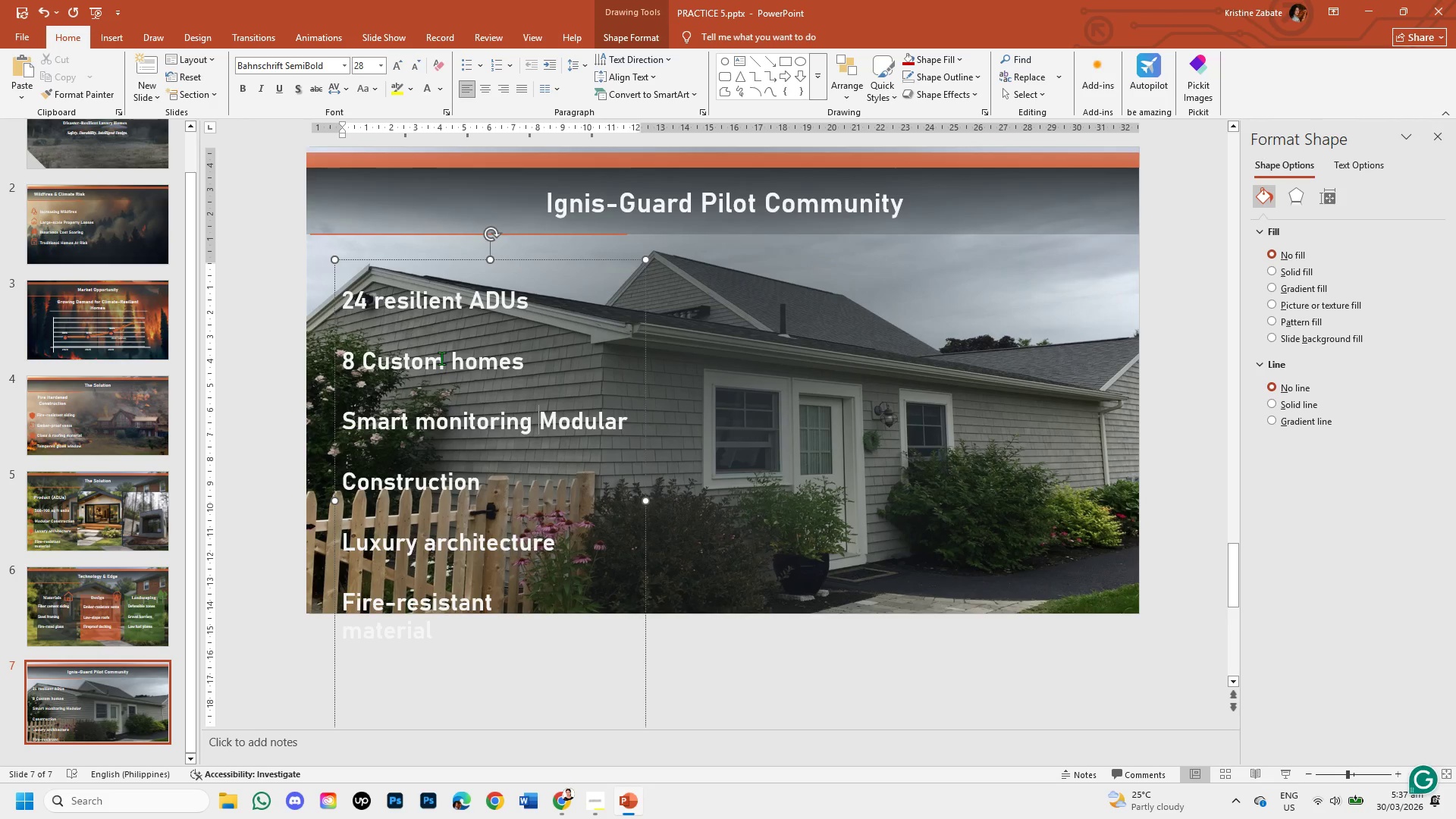 
key(Enter)
 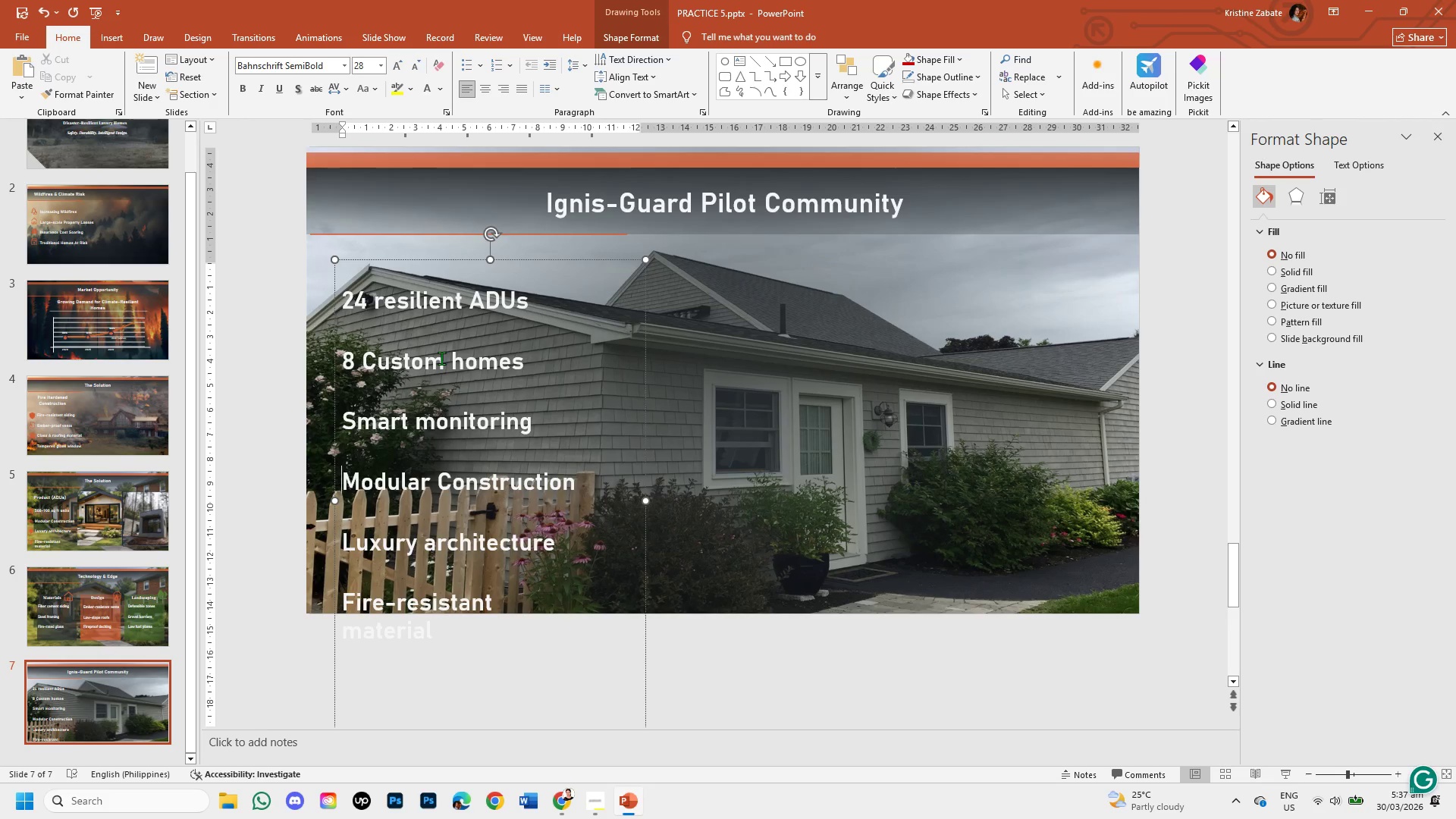 
type(Community fire defense )
 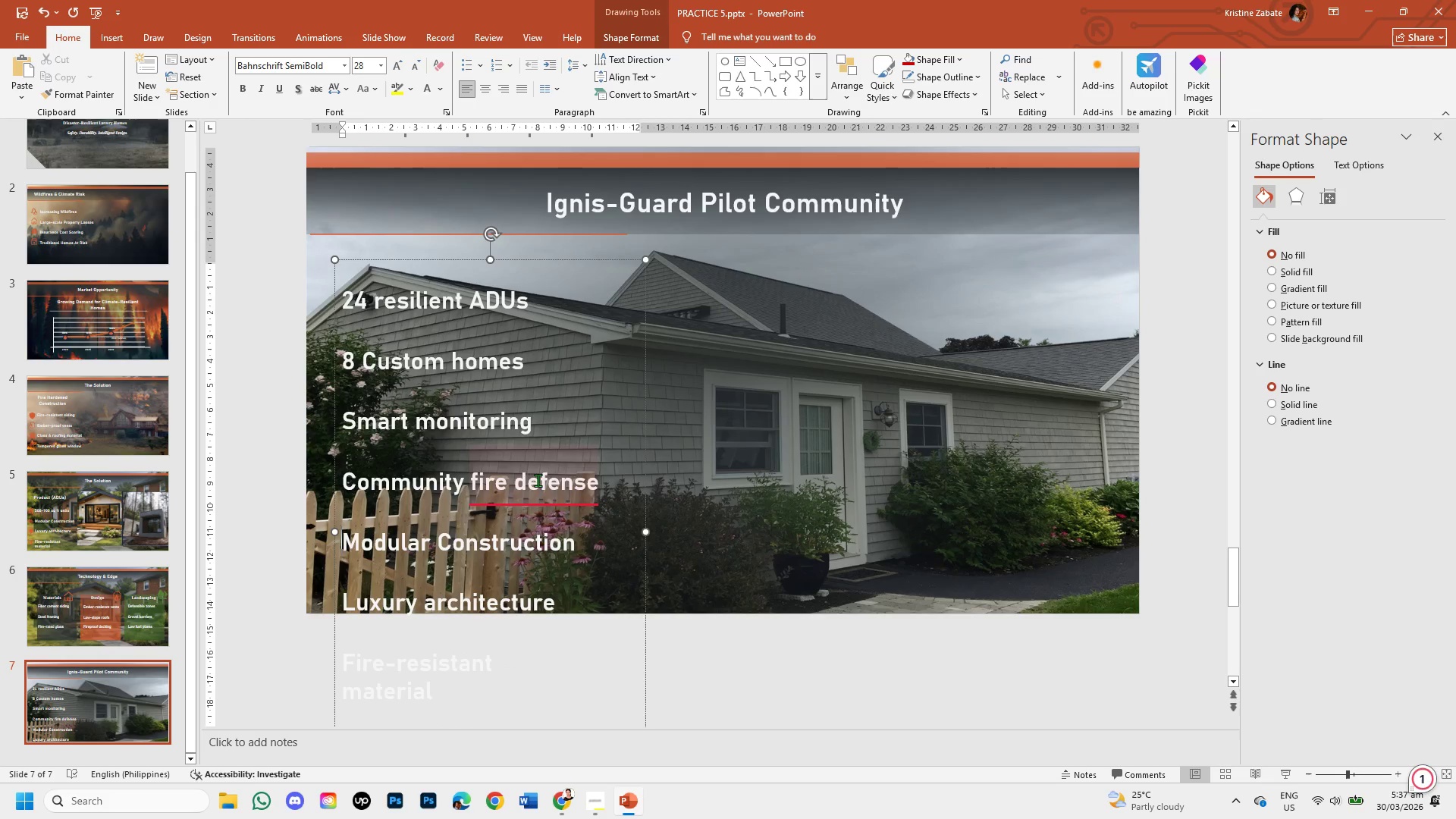 
left_click_drag(start_coordinate=[519, 477], to_coordinate=[550, 491])
 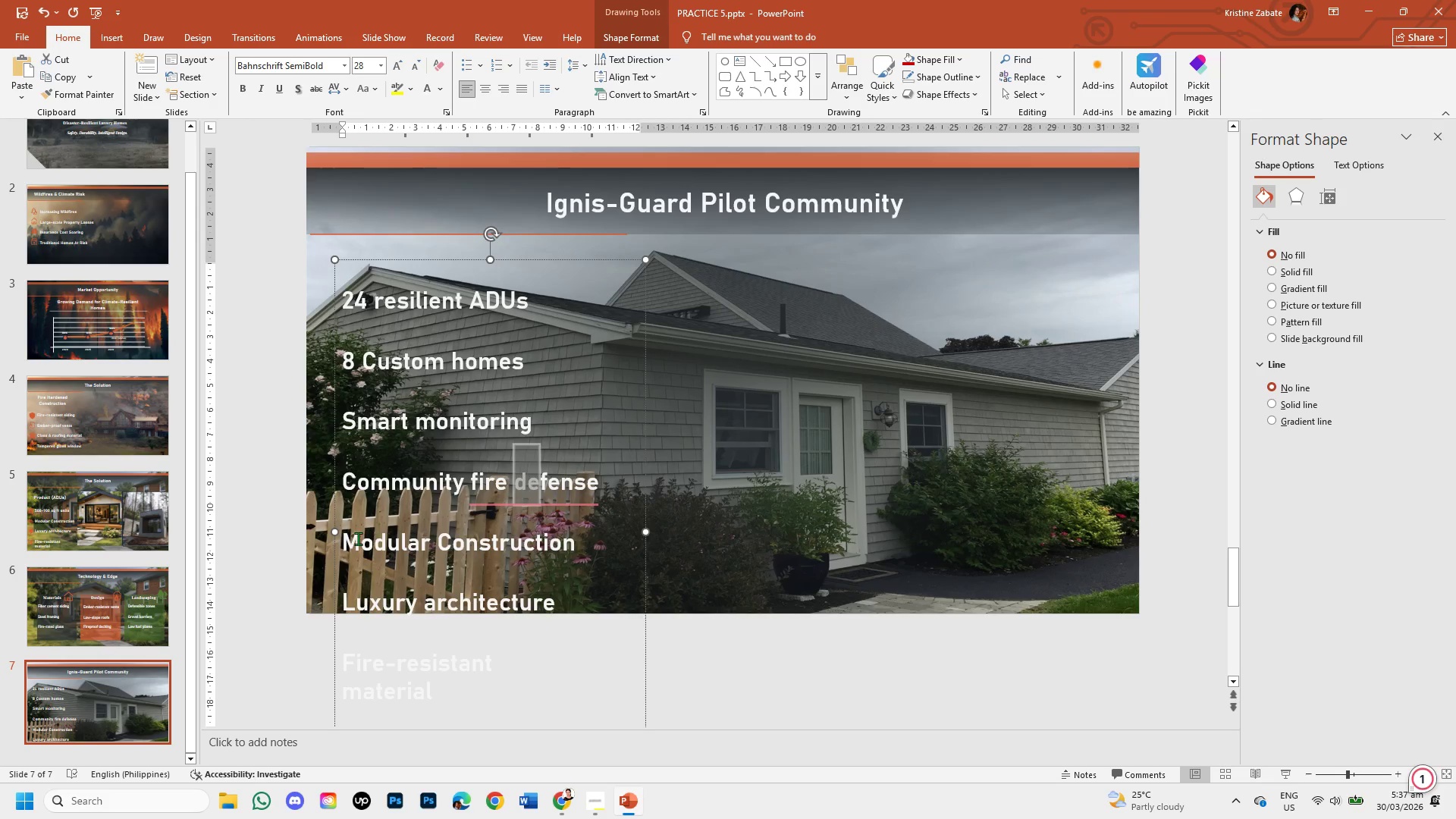 
left_click_drag(start_coordinate=[344, 537], to_coordinate=[475, 698])
 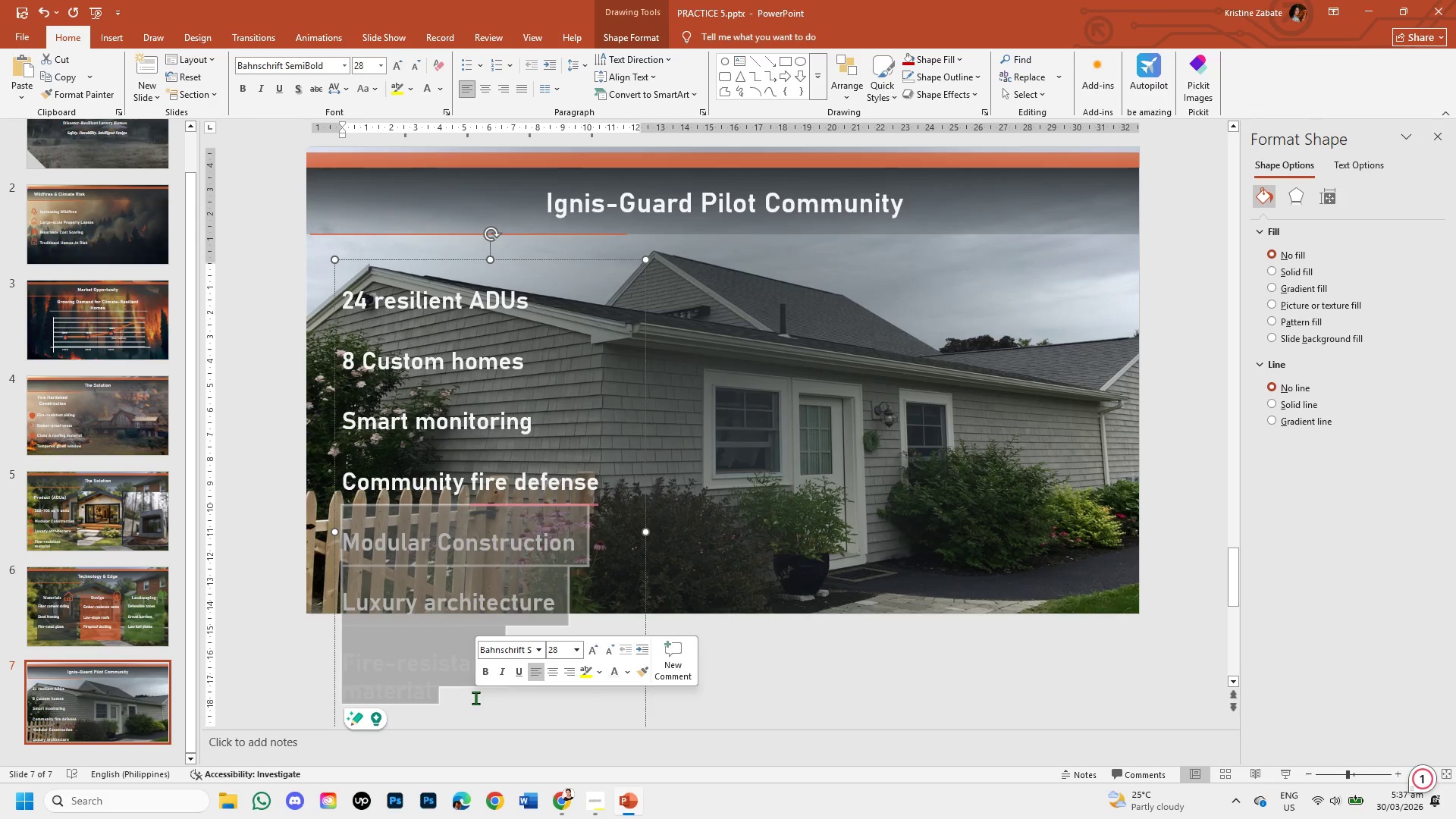 
key(Backspace)
 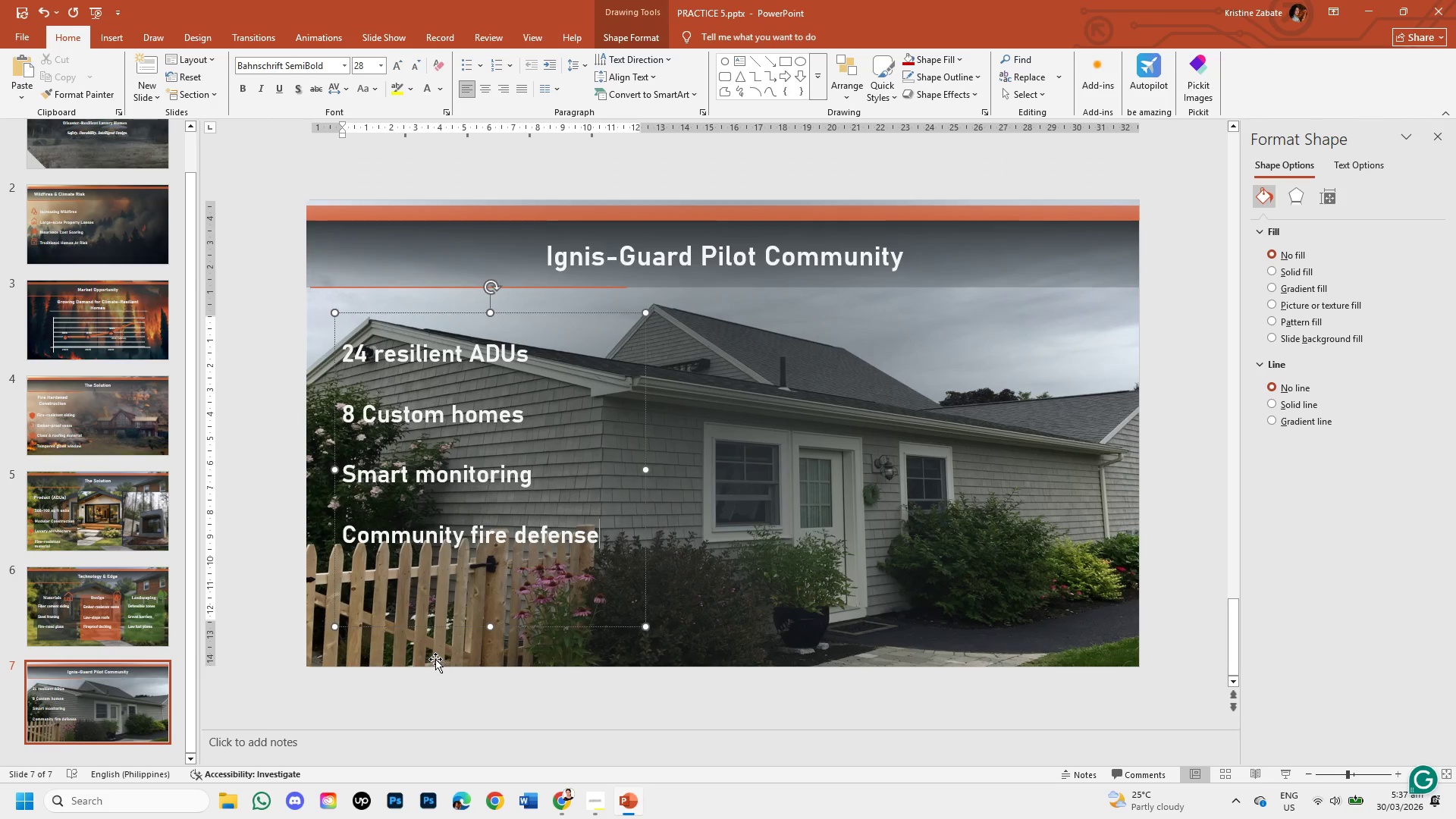 
left_click([248, 553])
 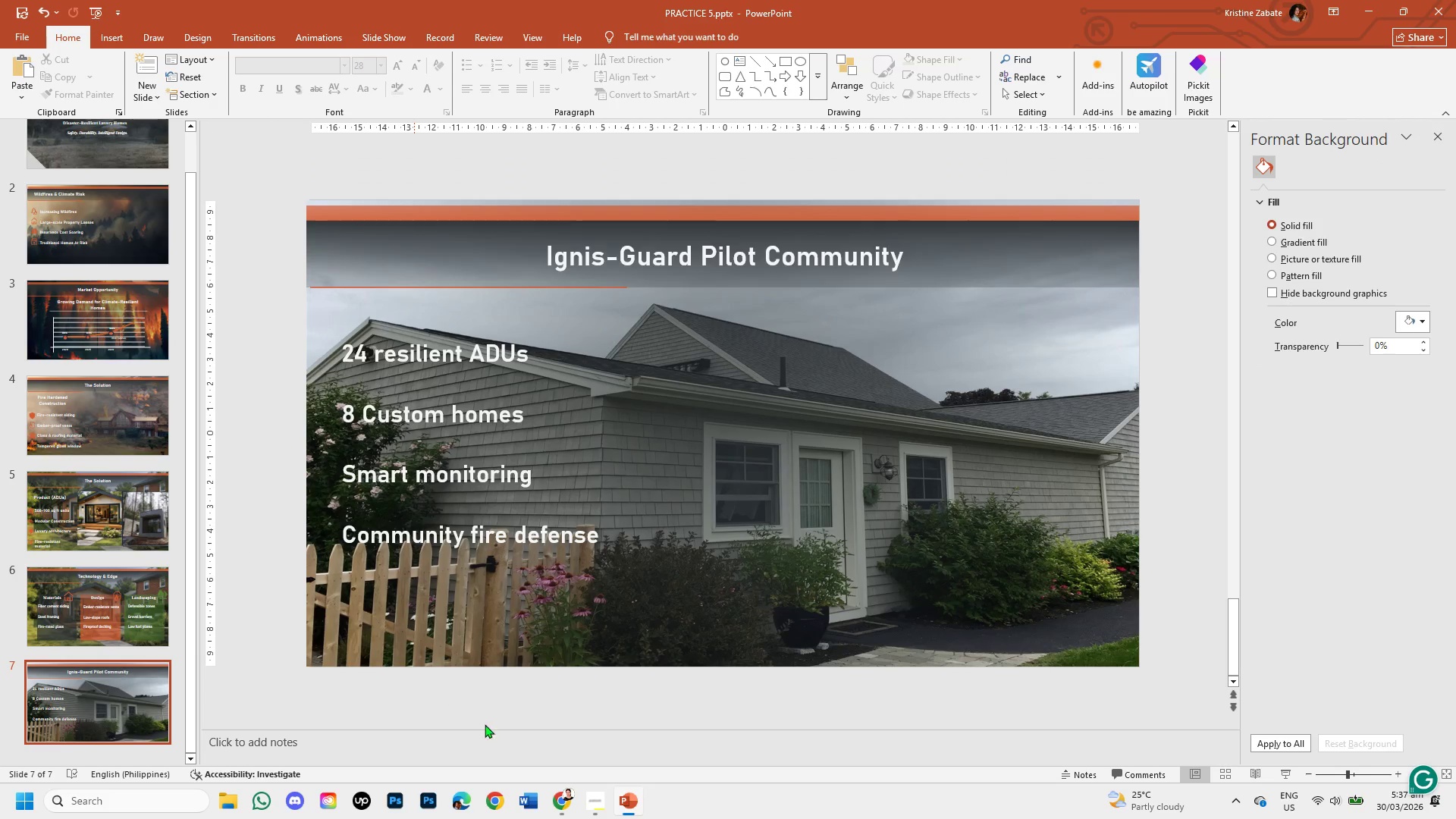 
left_click([547, 803])
 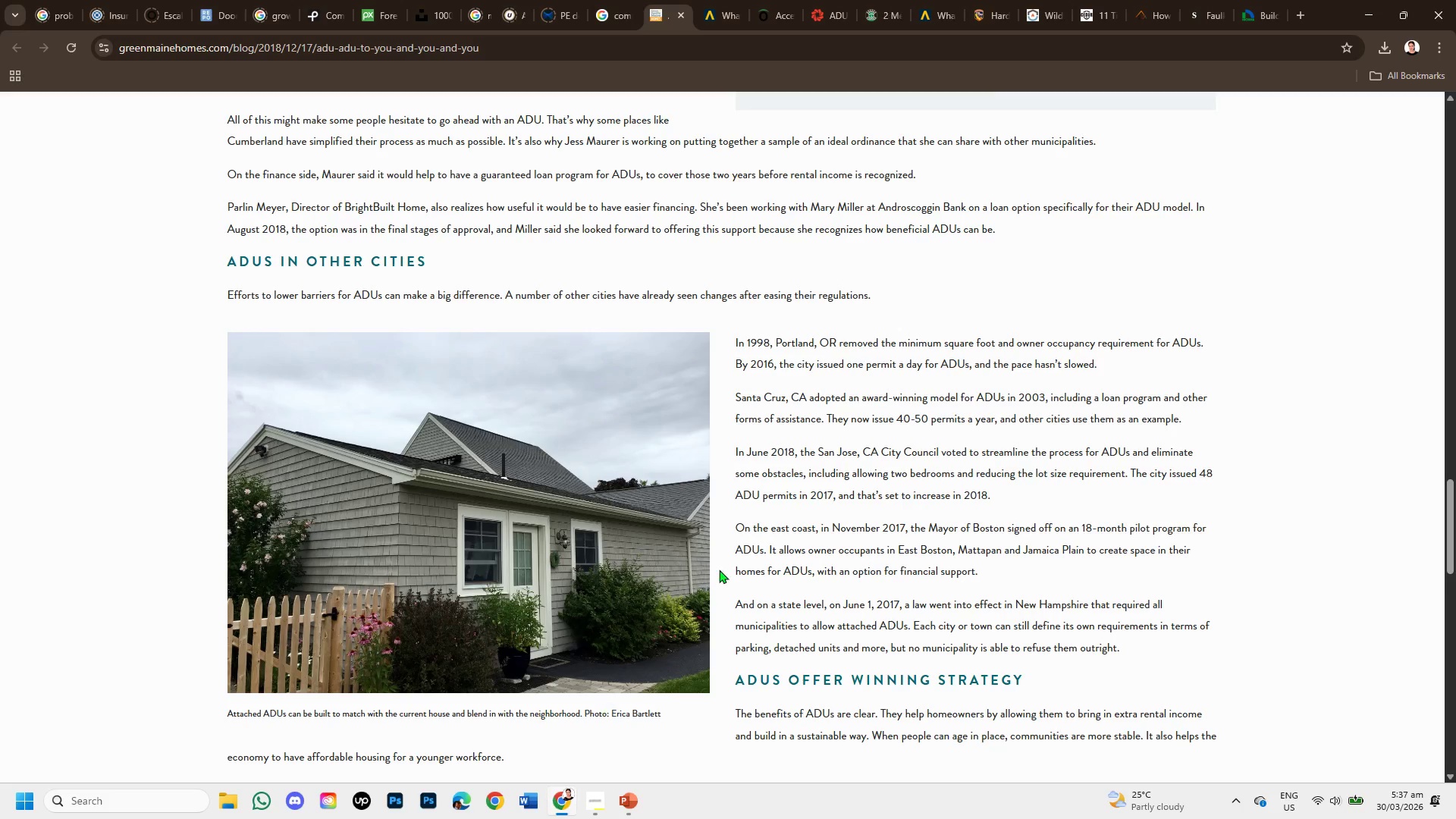 
scroll: coordinate [726, 563], scroll_direction: down, amount: 2.0
 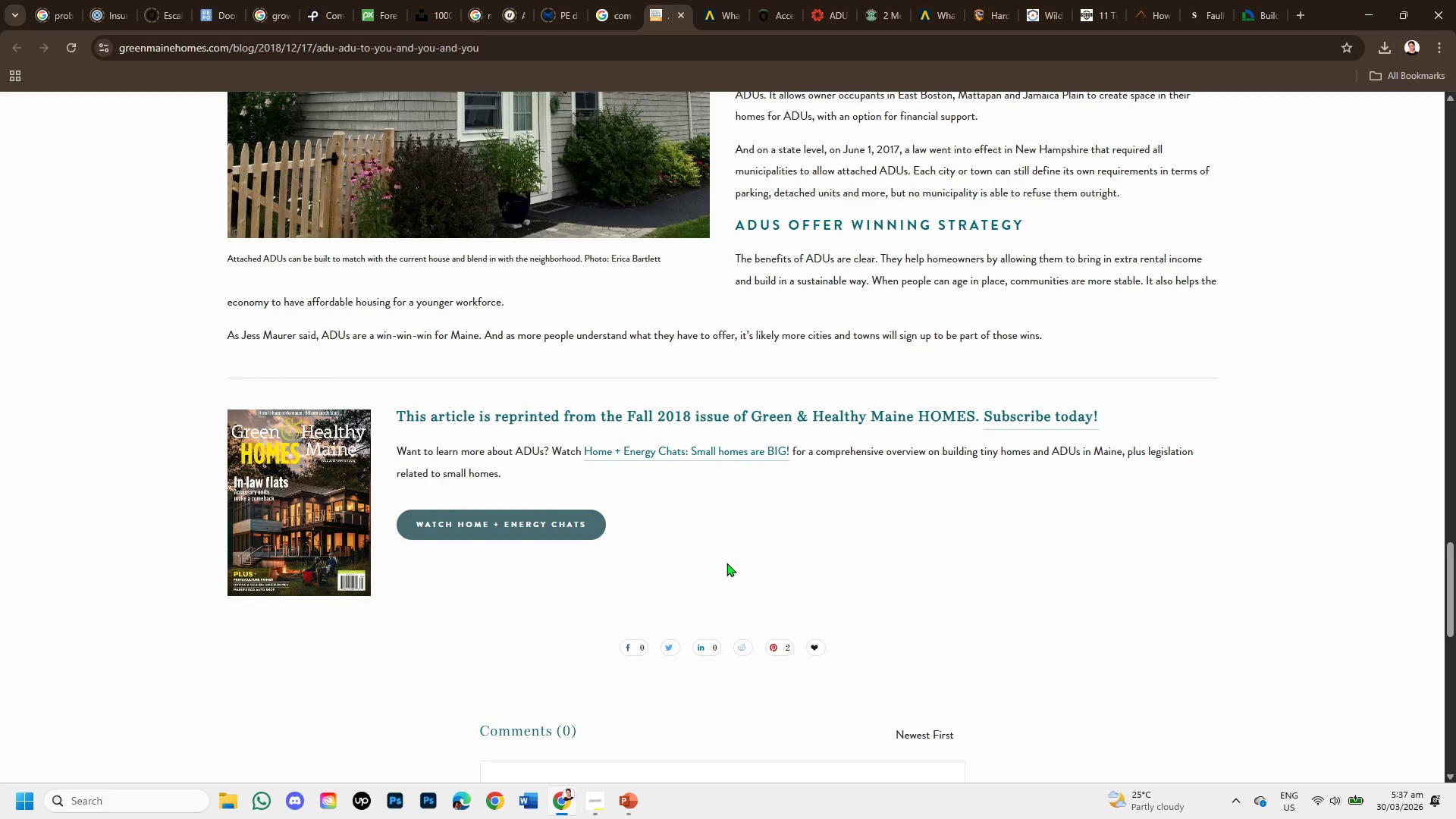 
scroll: coordinate [726, 563], scroll_direction: up, amount: 3.0